 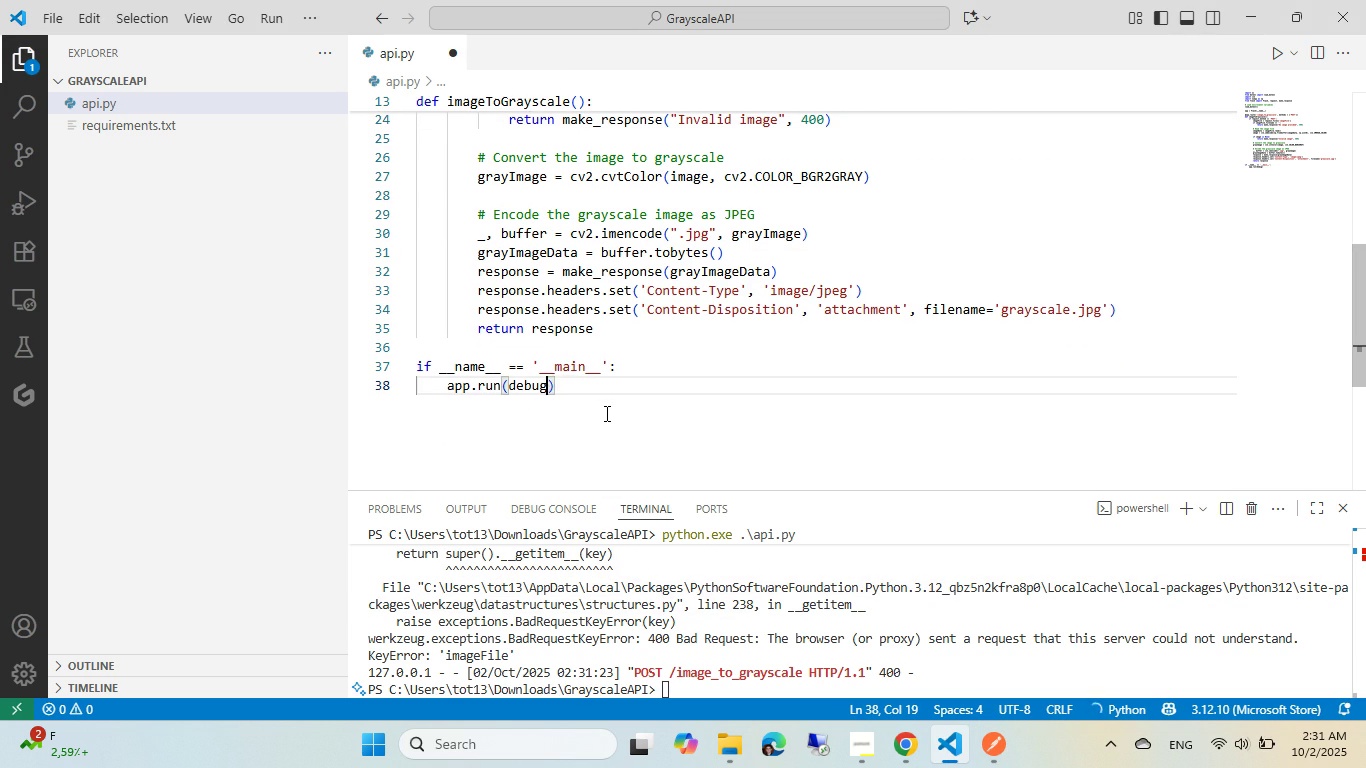 
key(Control+Backspace)
 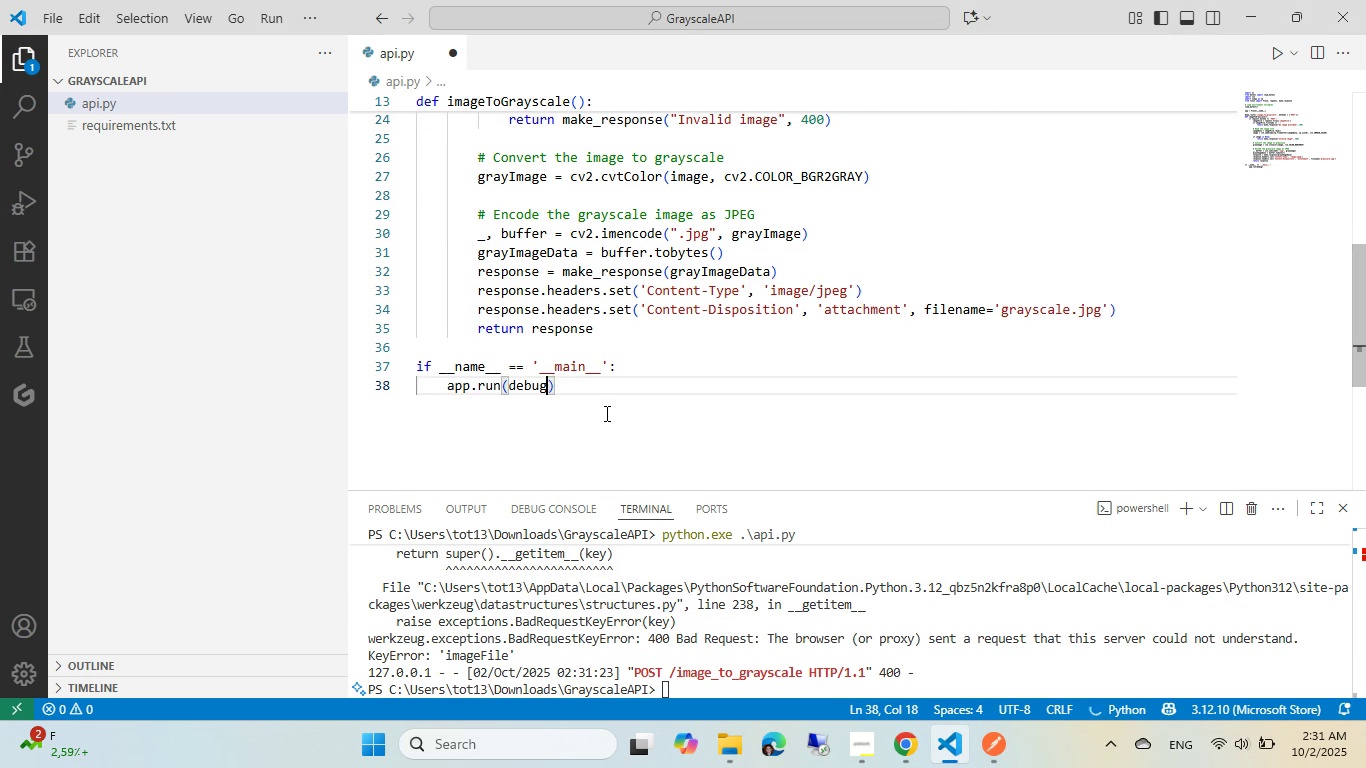 
key(Control+Backspace)
 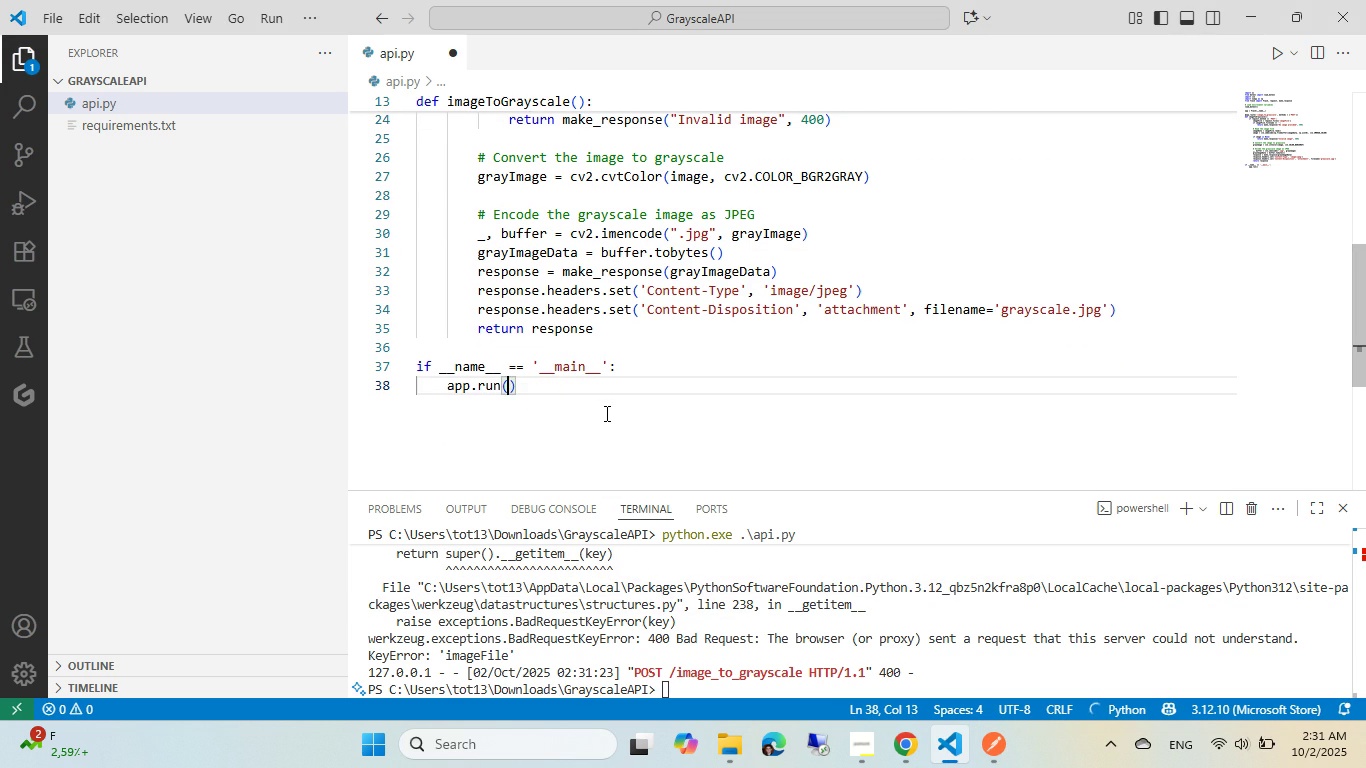 
key(Control+Space)
 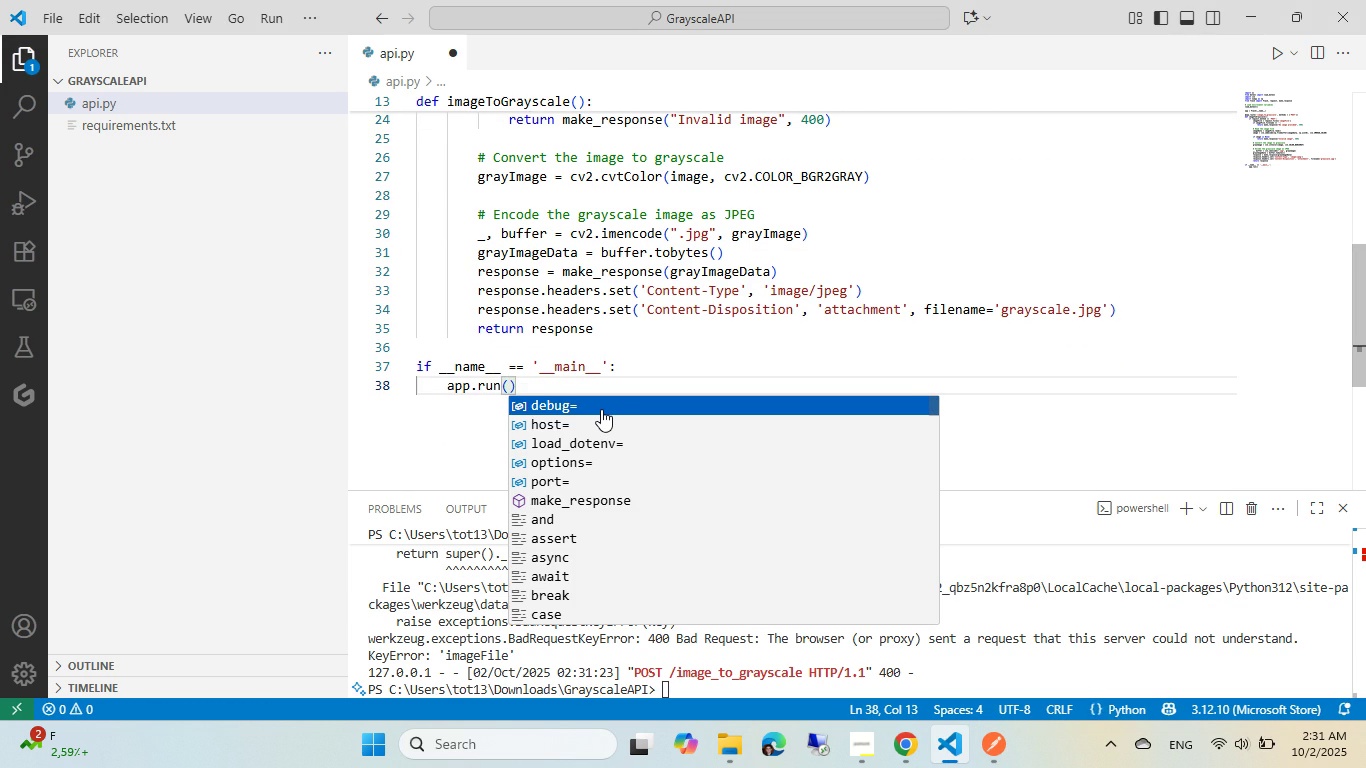 
key(Control+P)
 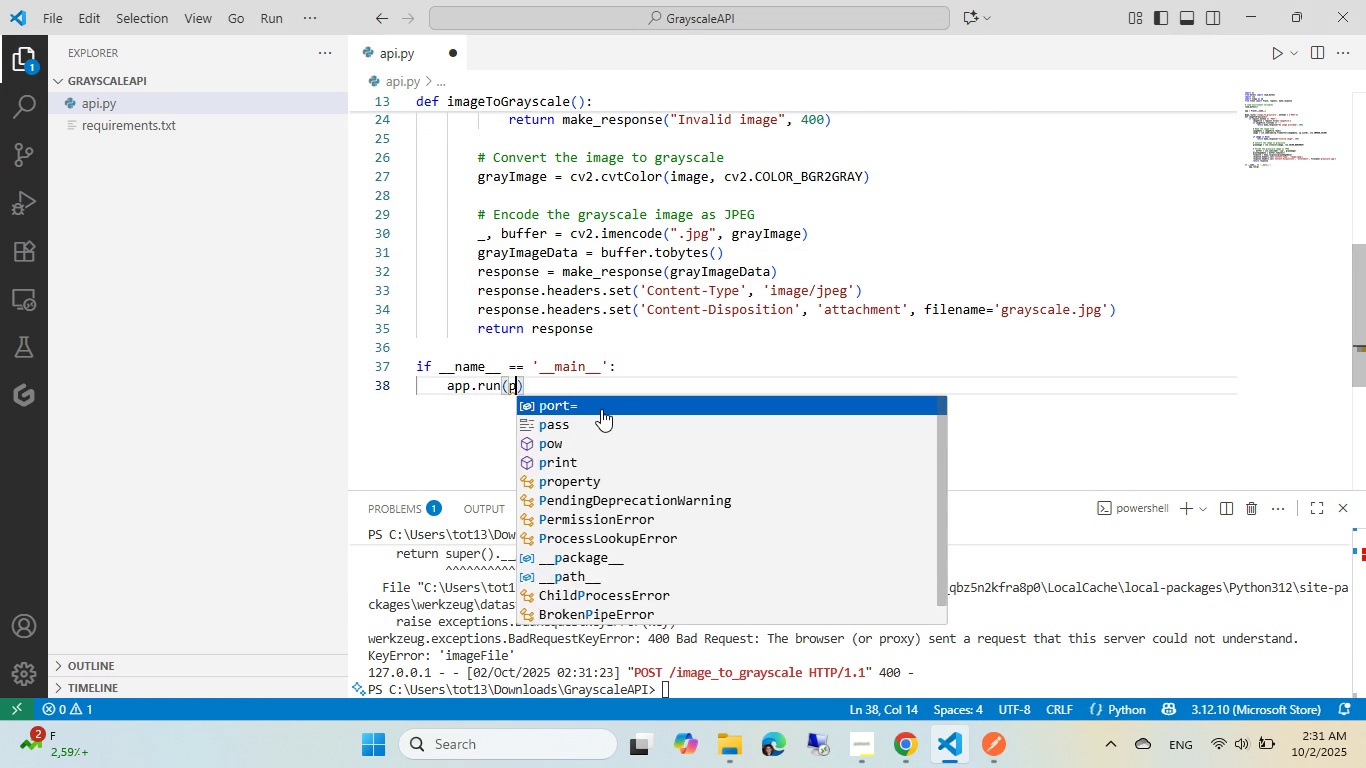 
key(R)